 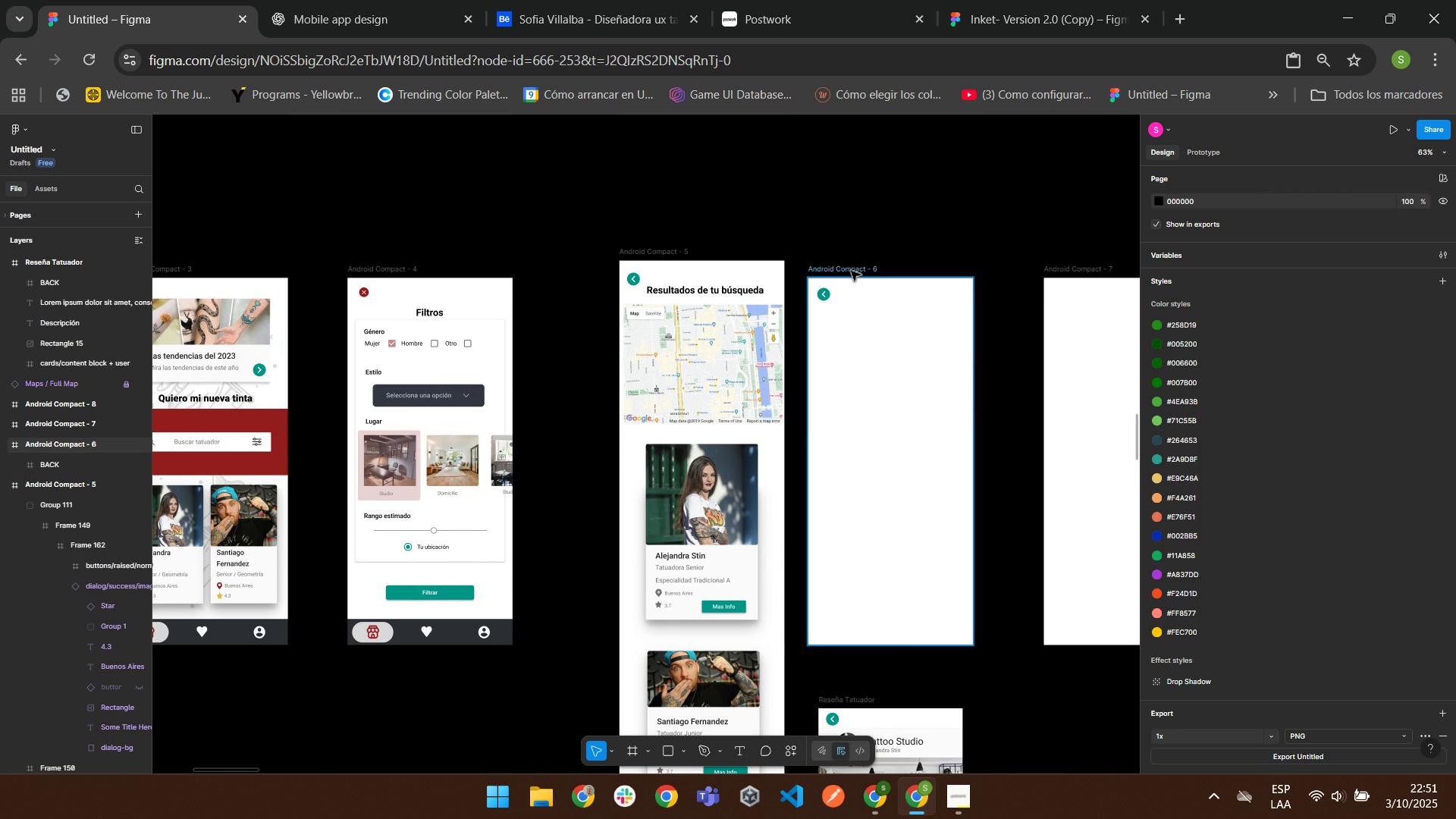 
left_click([825, 283])
 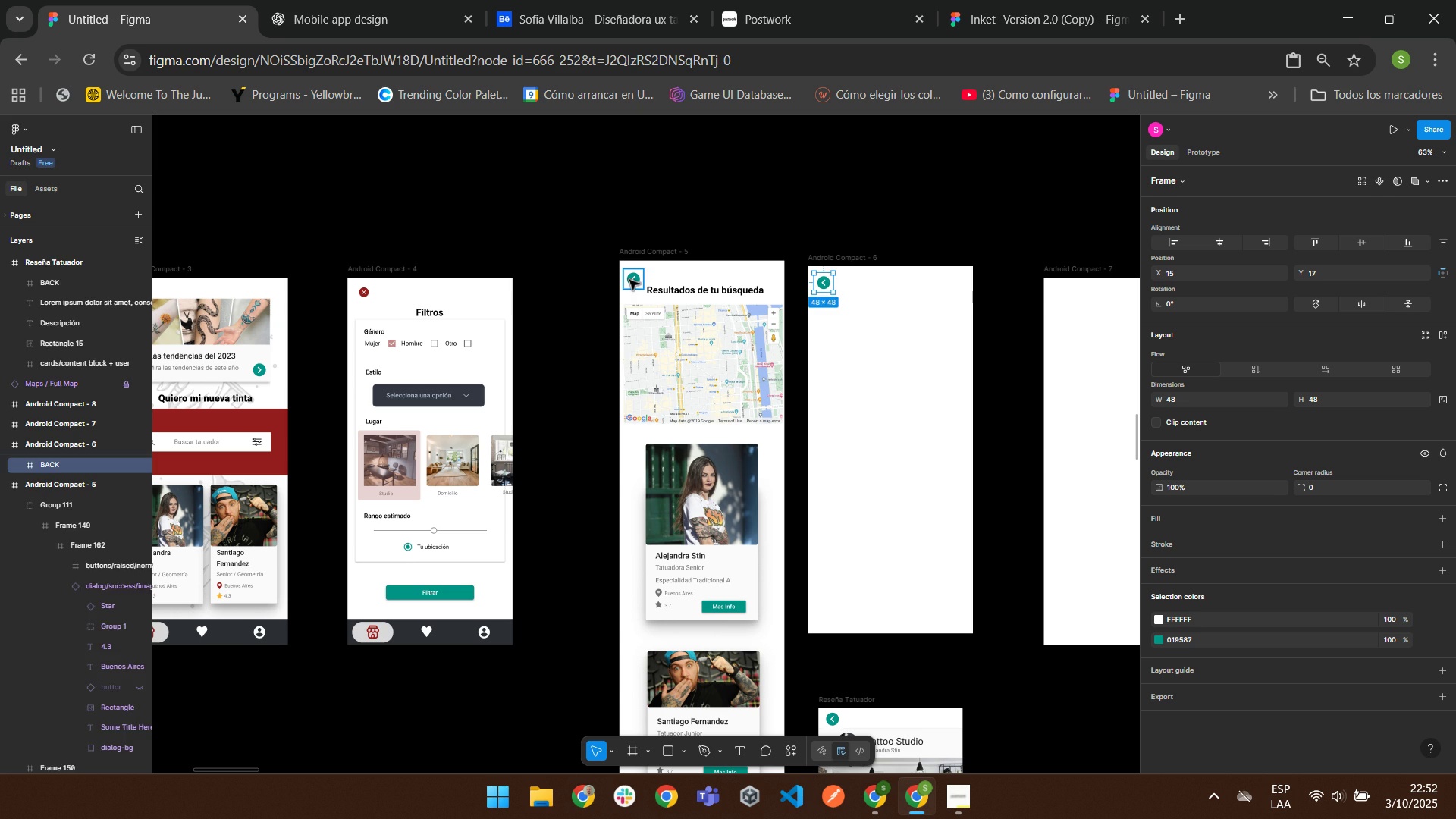 
left_click([629, 279])
 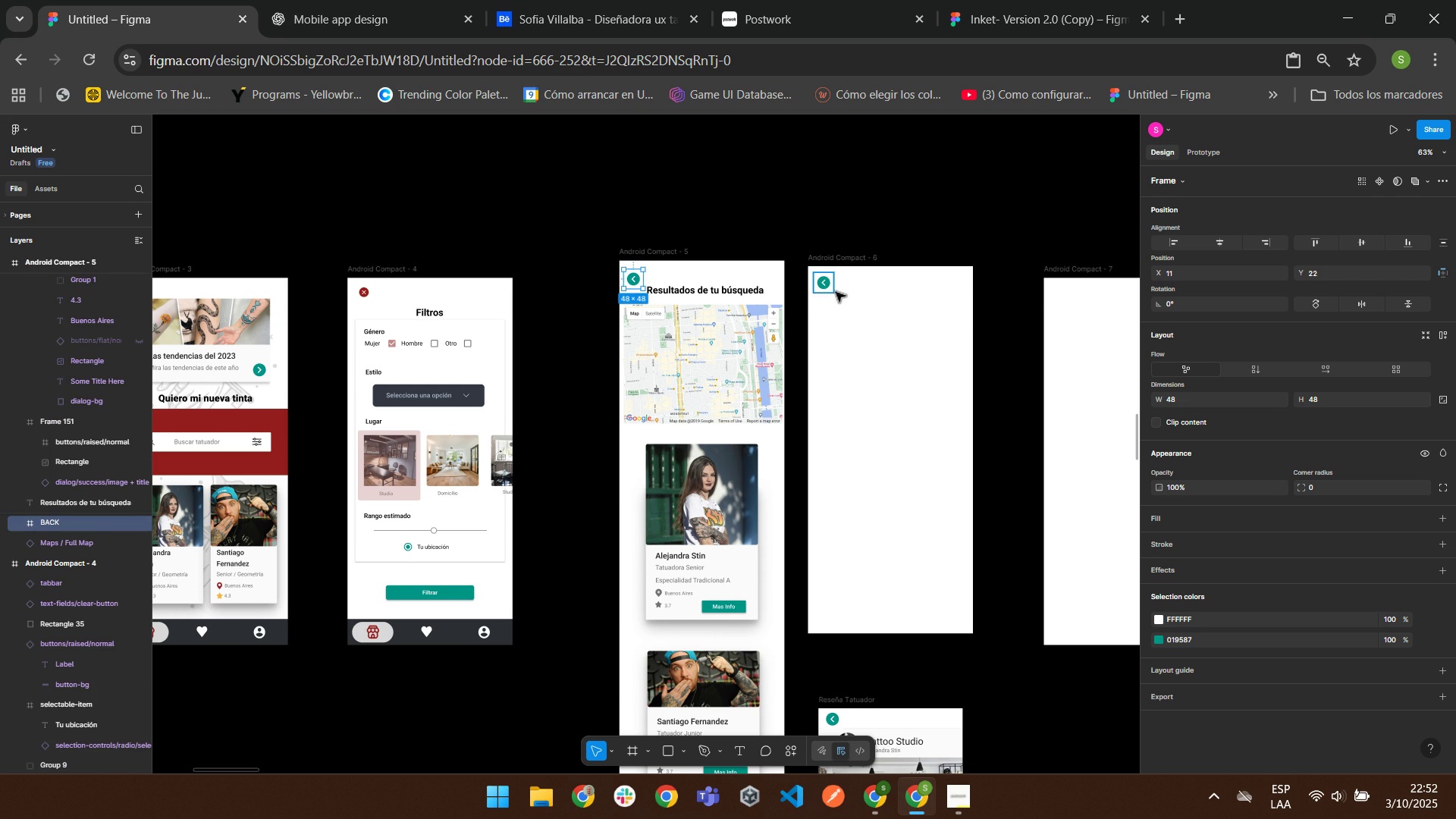 
left_click([828, 284])
 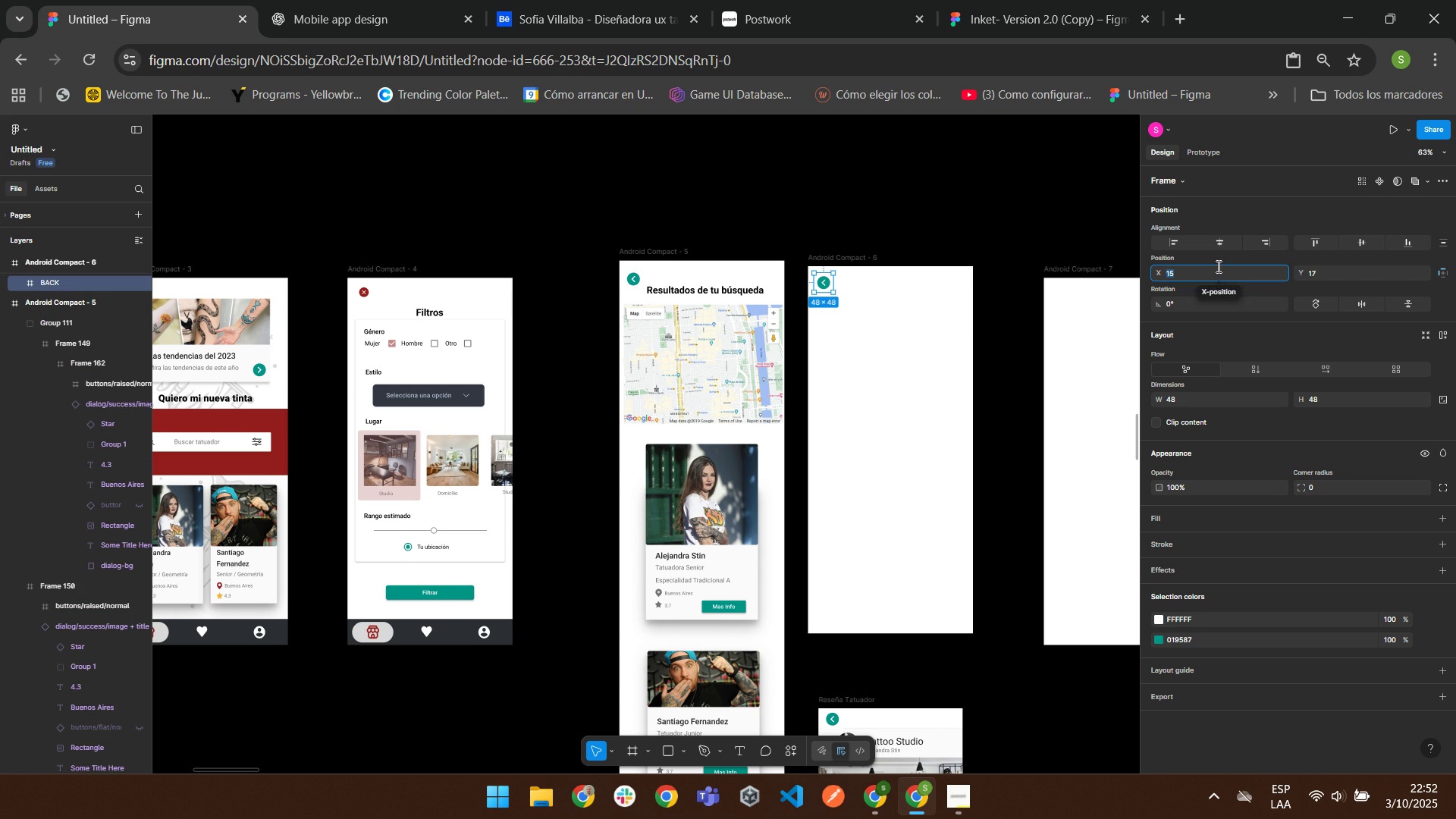 
key(Numpad1)
 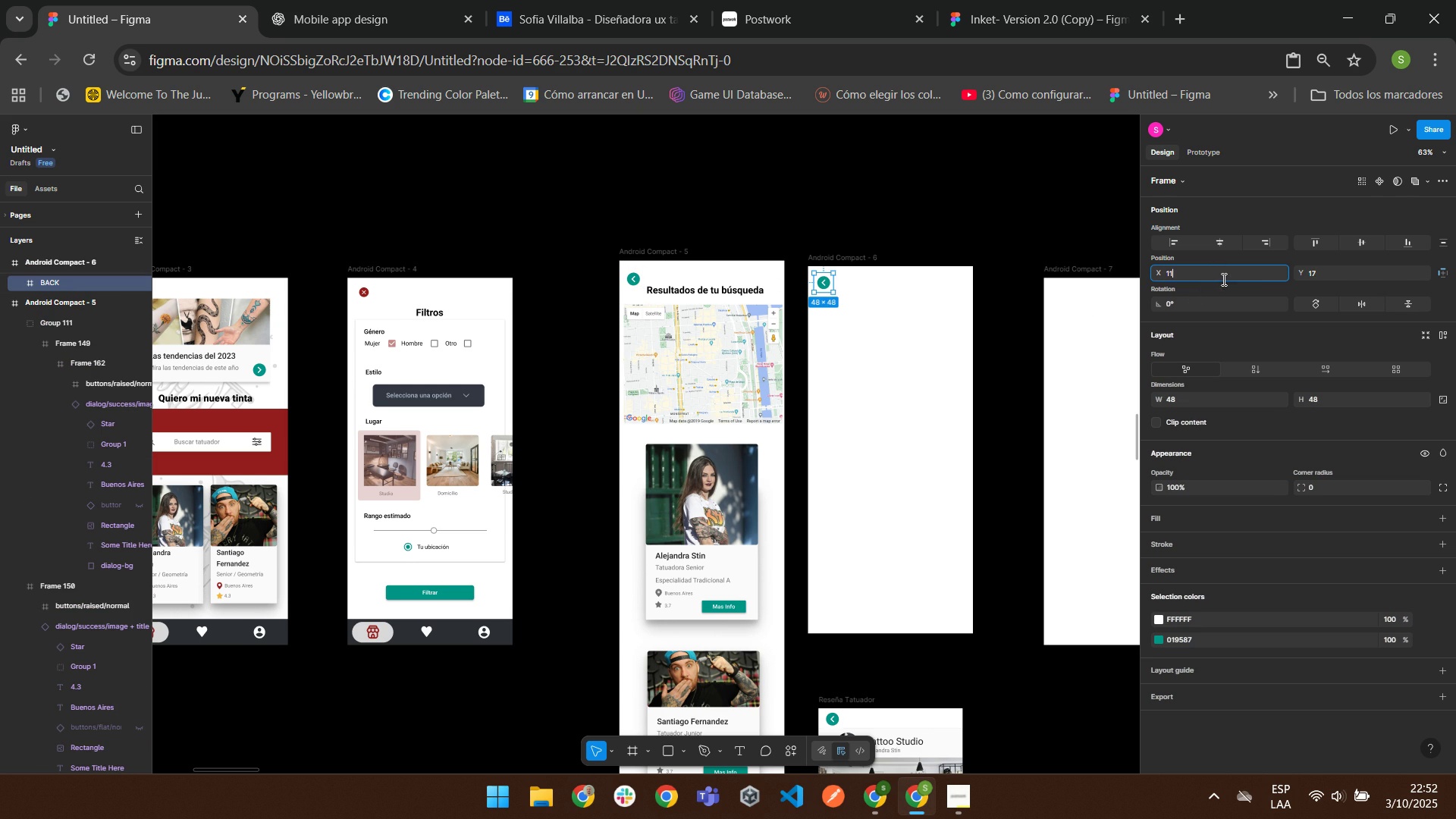 
key(Numpad1)
 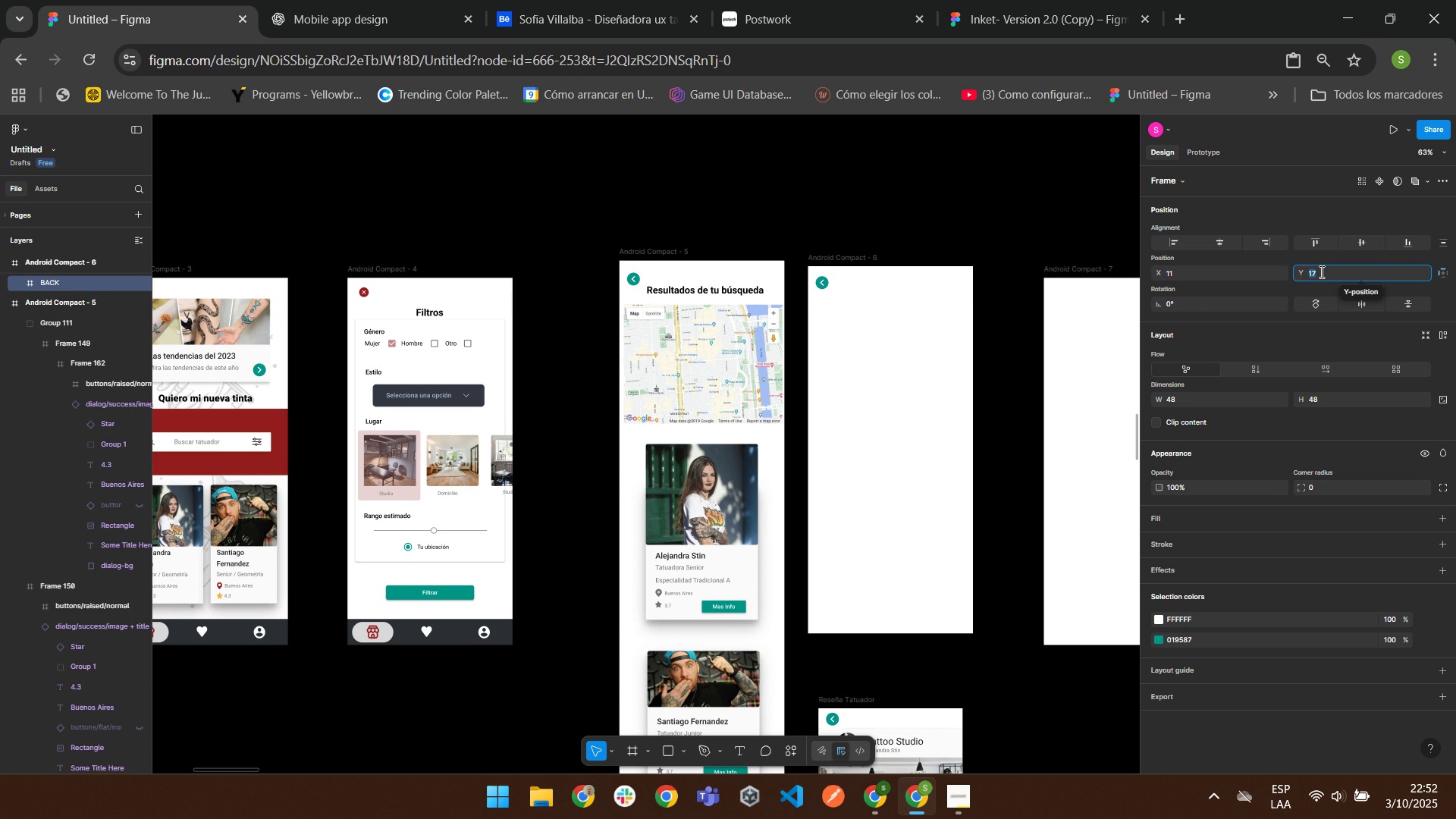 
double_click([1320, 271])
 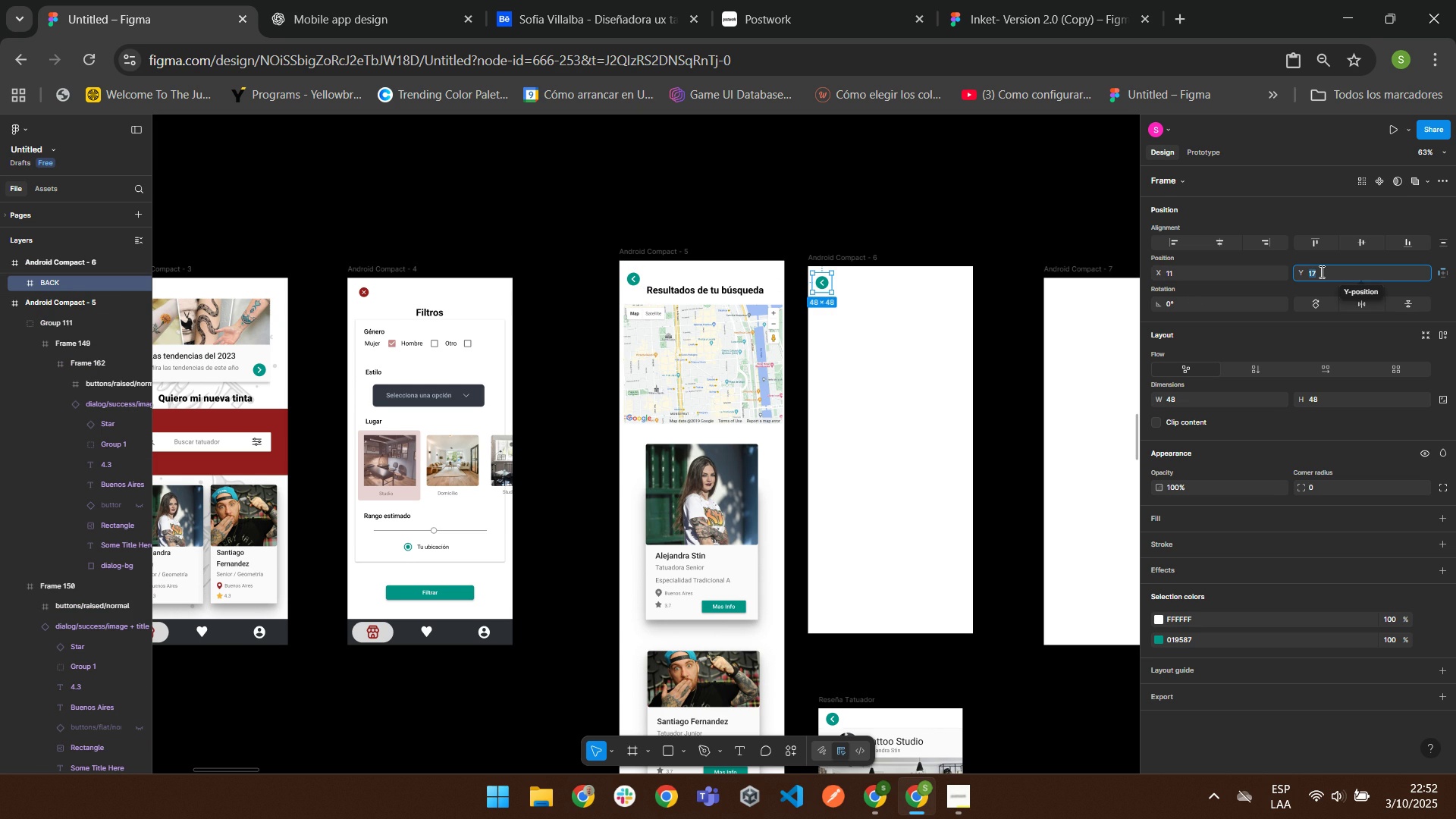 
key(Numpad2)
 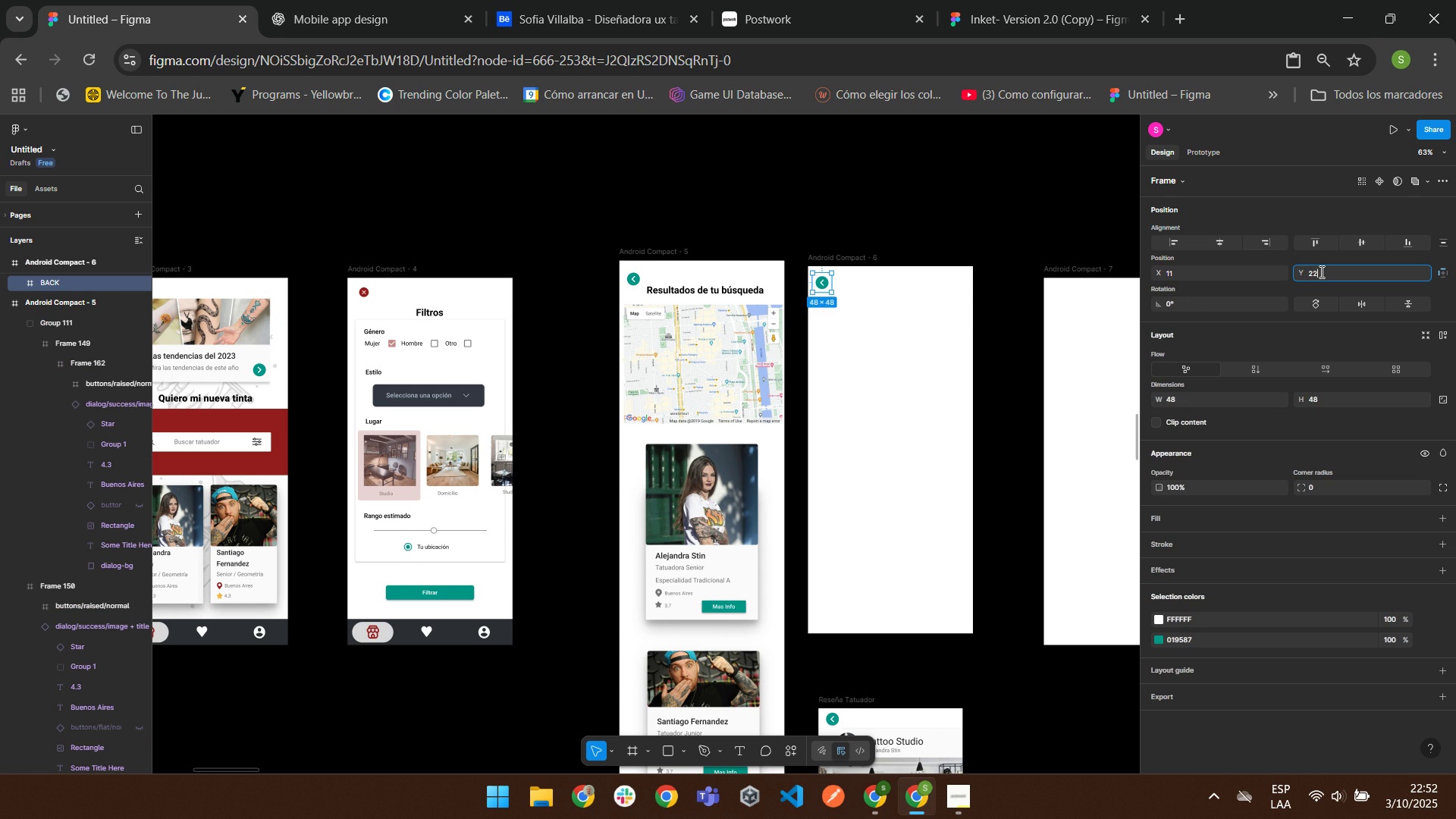 
key(Numpad2)
 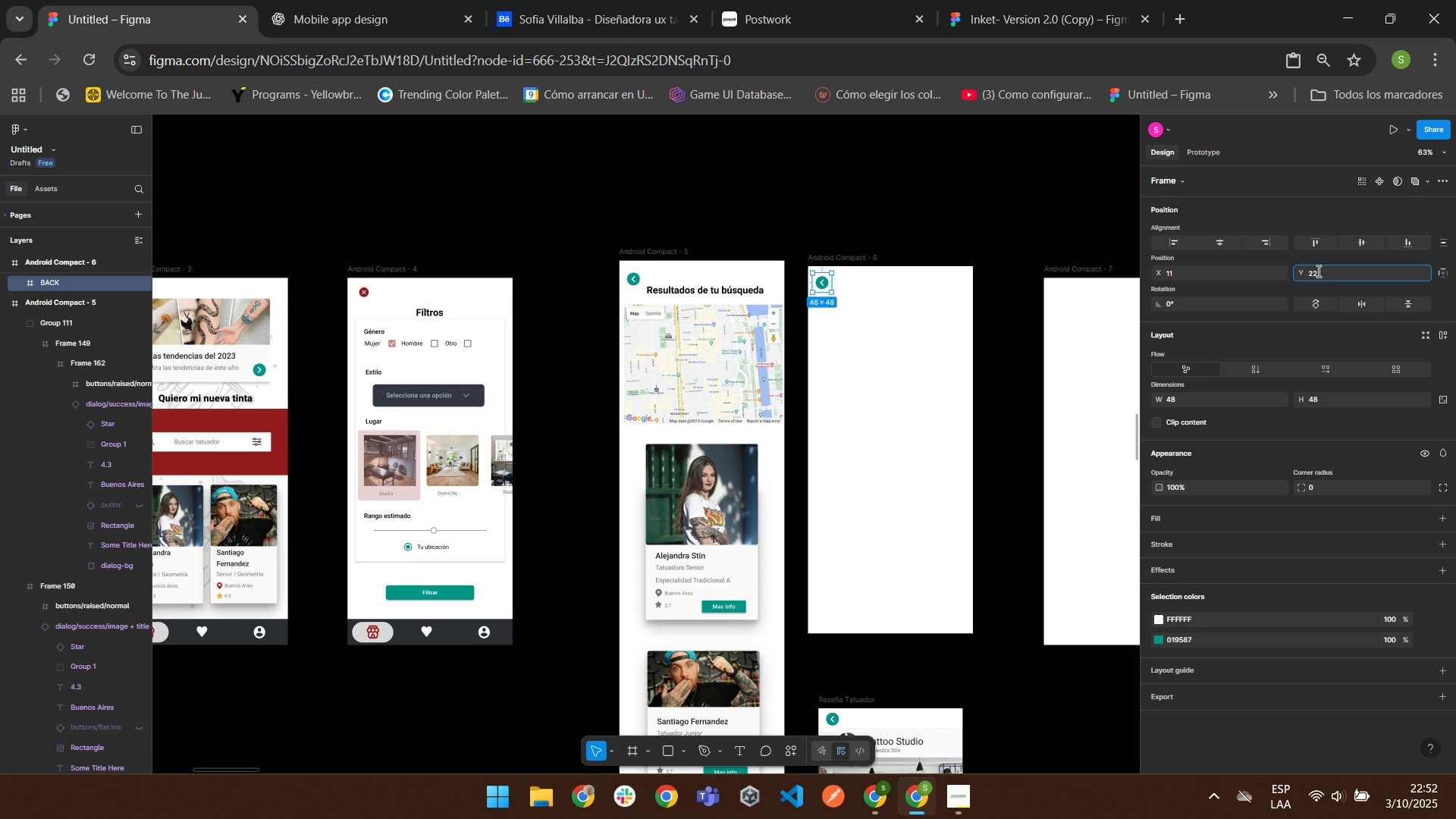 
key(Enter)
 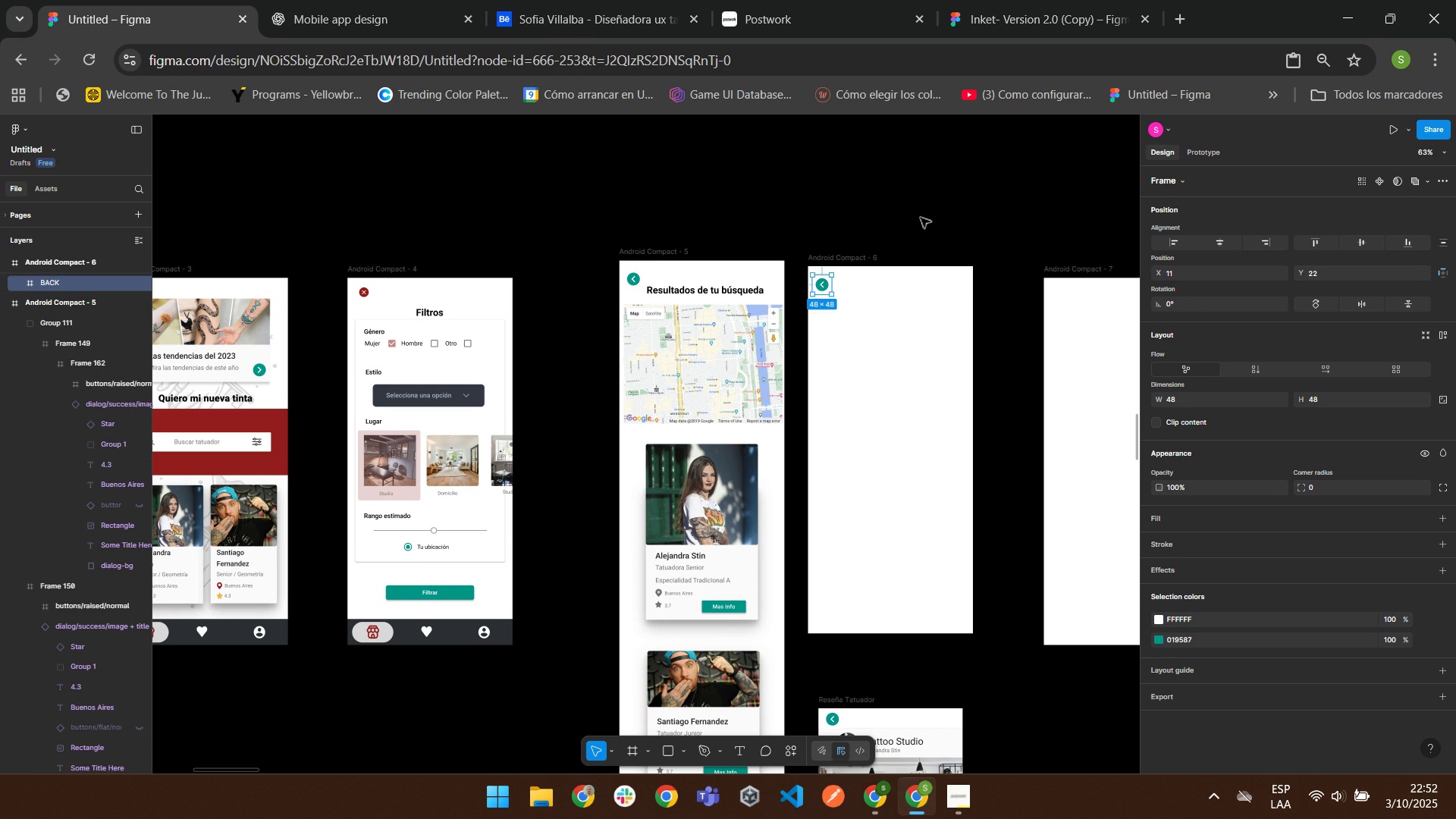 
left_click([920, 215])
 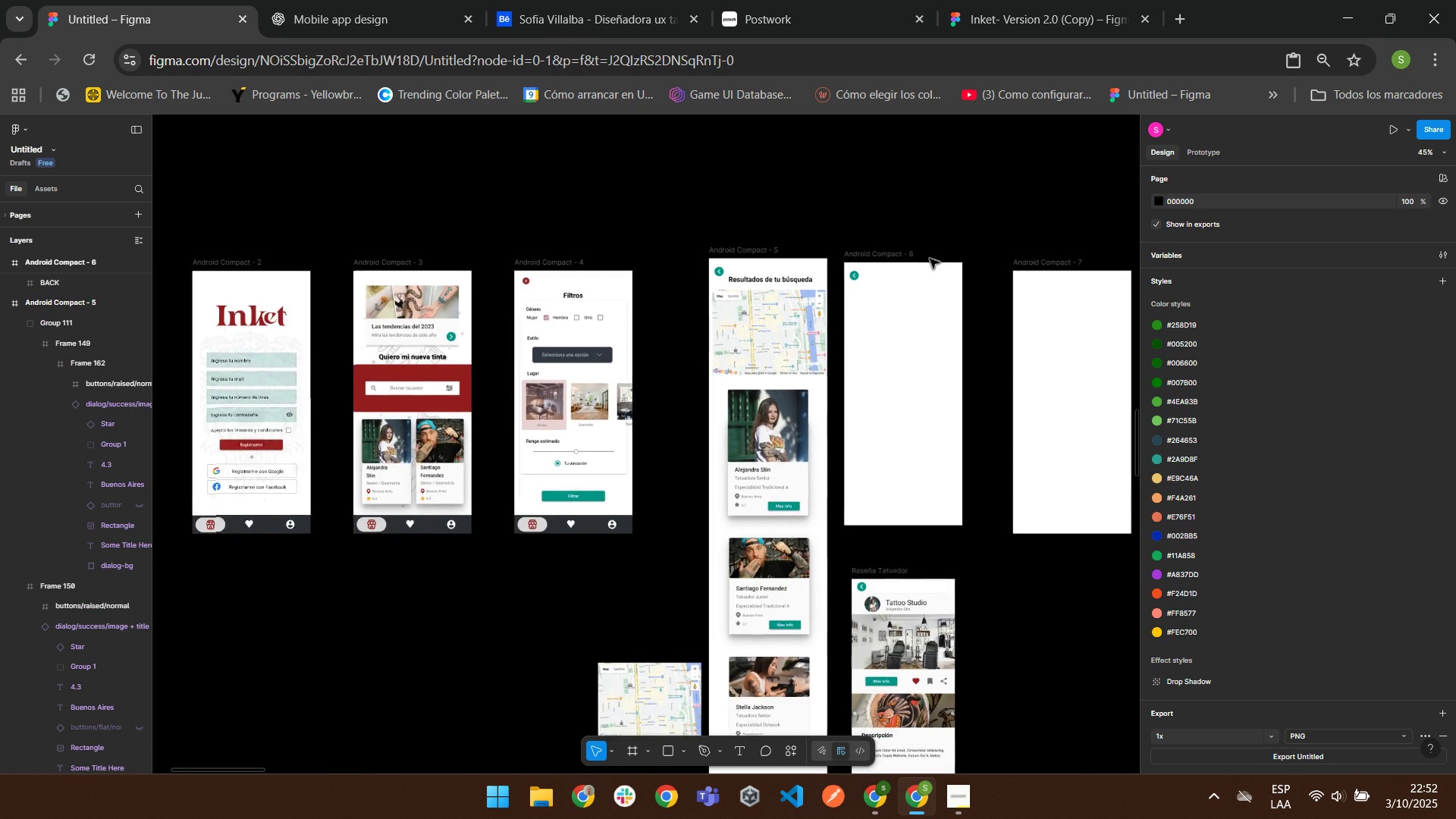 
scroll: coordinate [922, 276], scroll_direction: down, amount: 4.0
 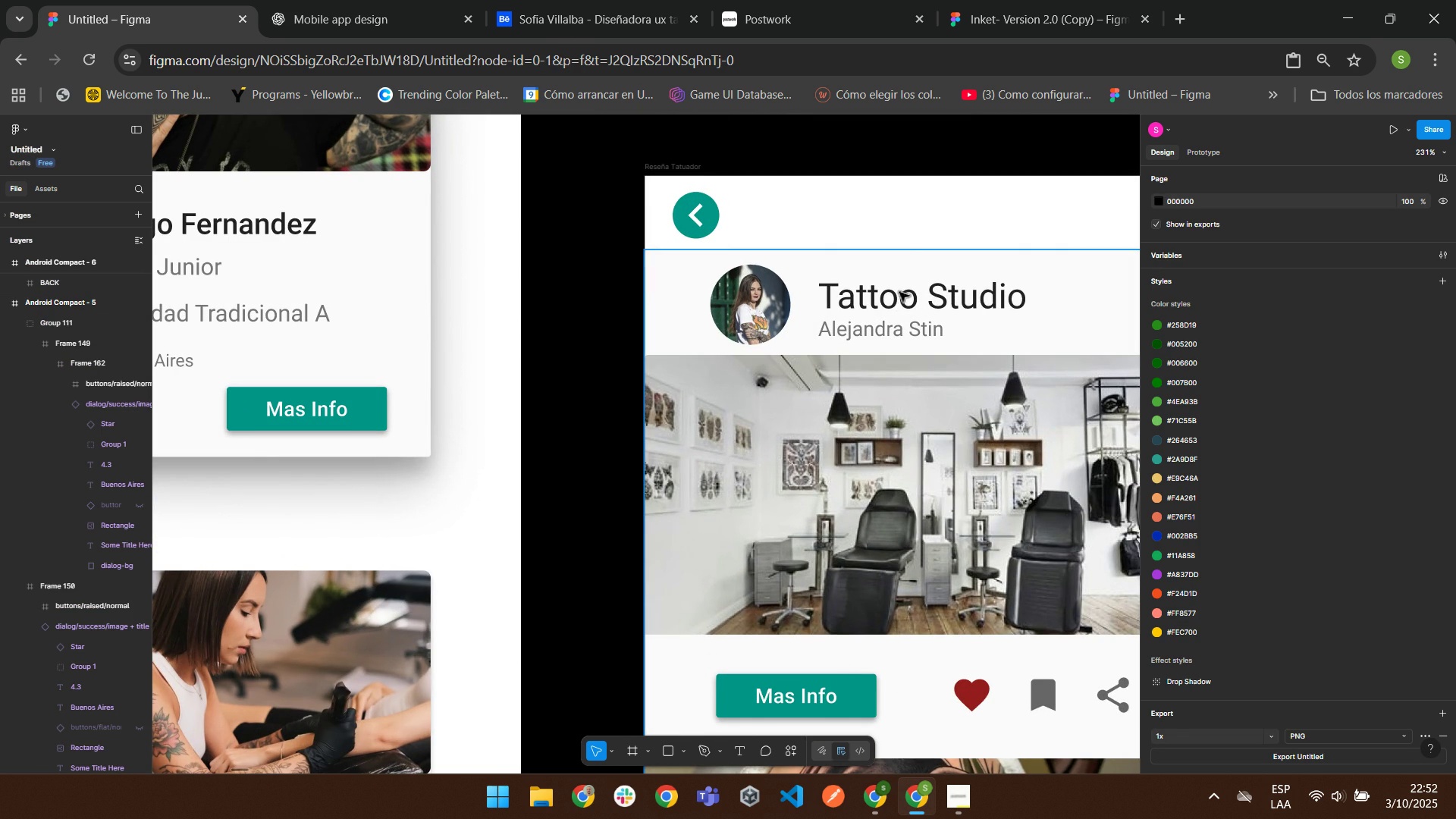 
double_click([883, 306])
 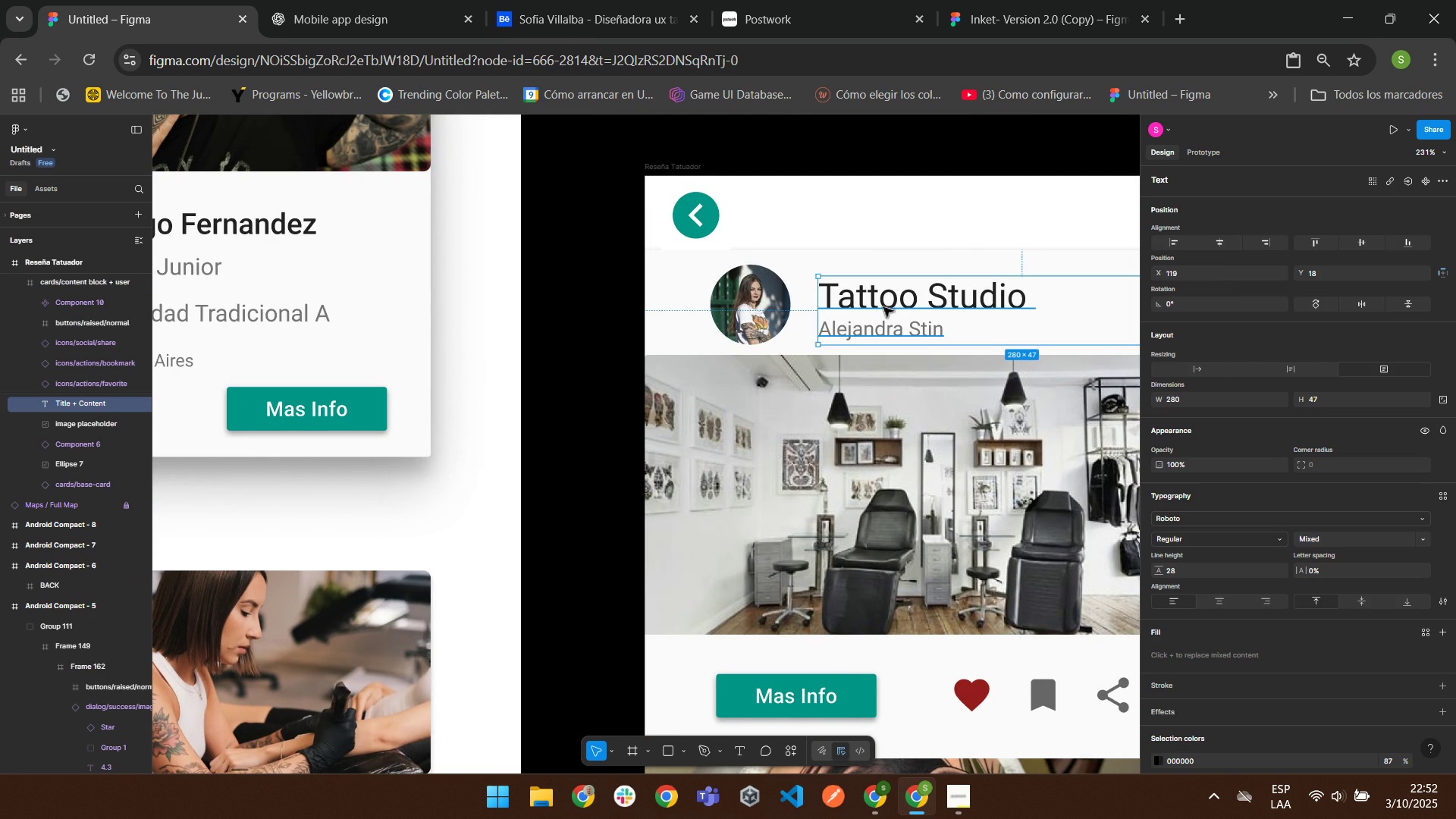 
triple_click([883, 306])
 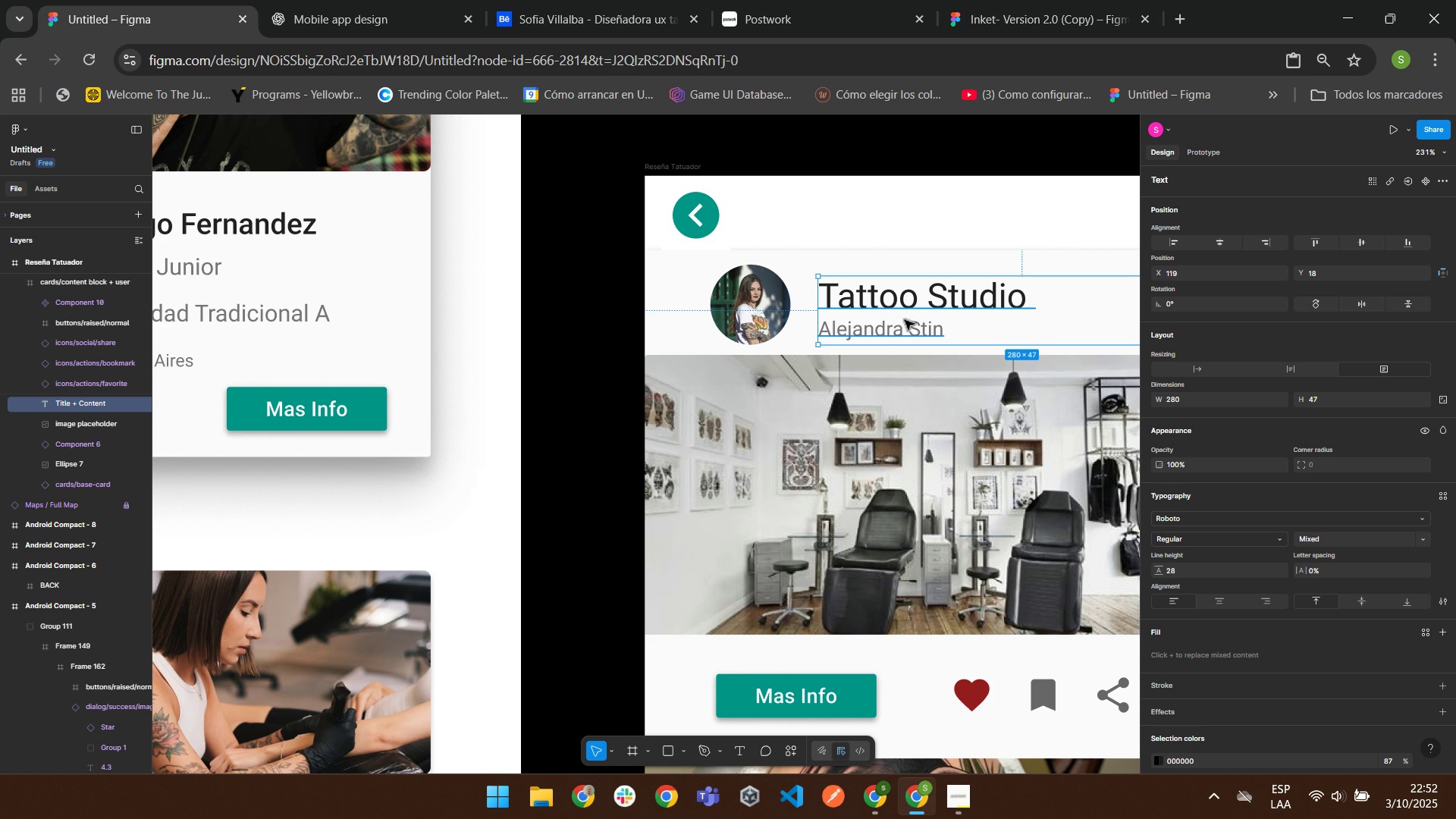 
left_click([904, 319])
 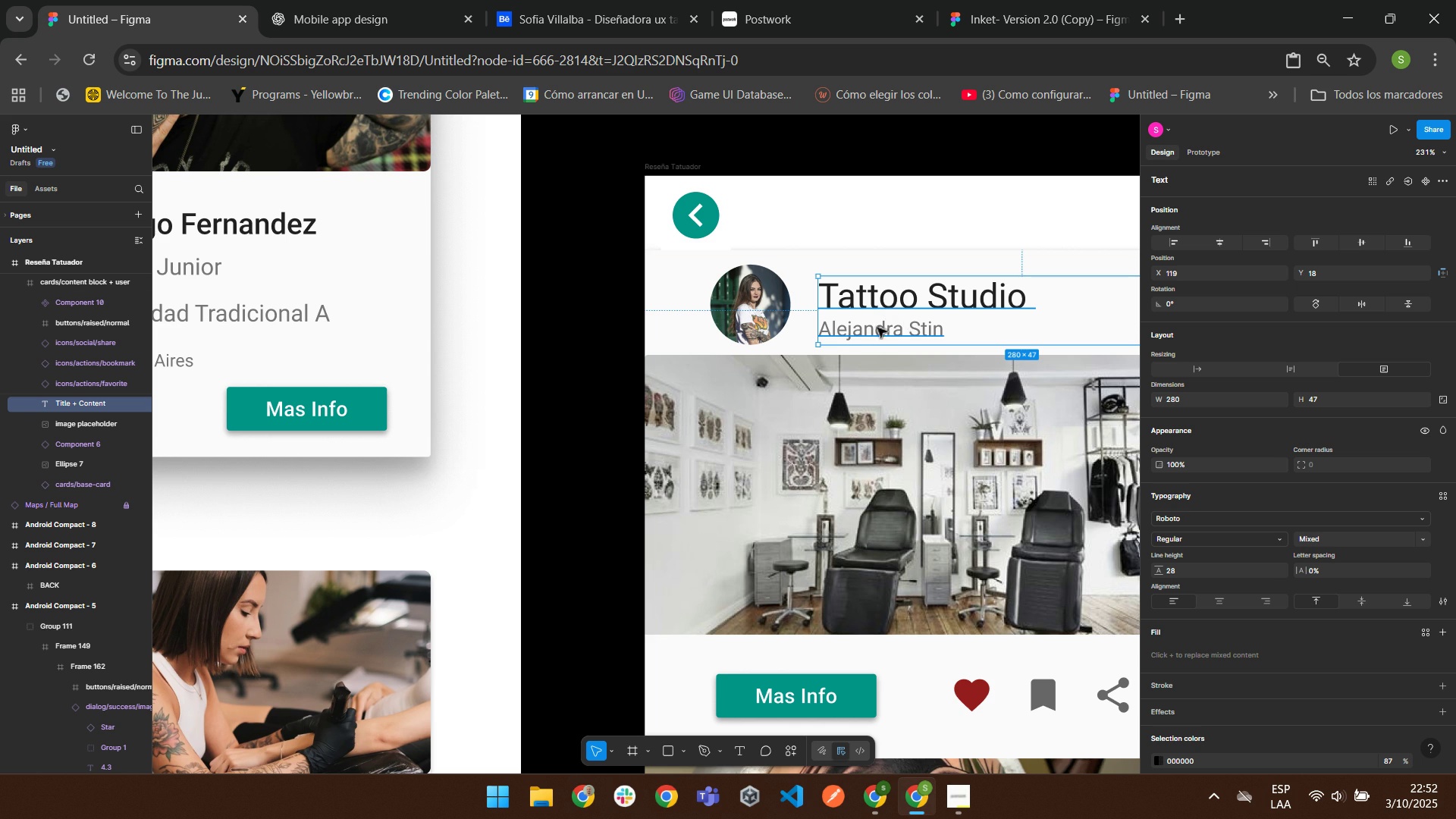 
scroll: coordinate [886, 328], scroll_direction: up, amount: 1.0